 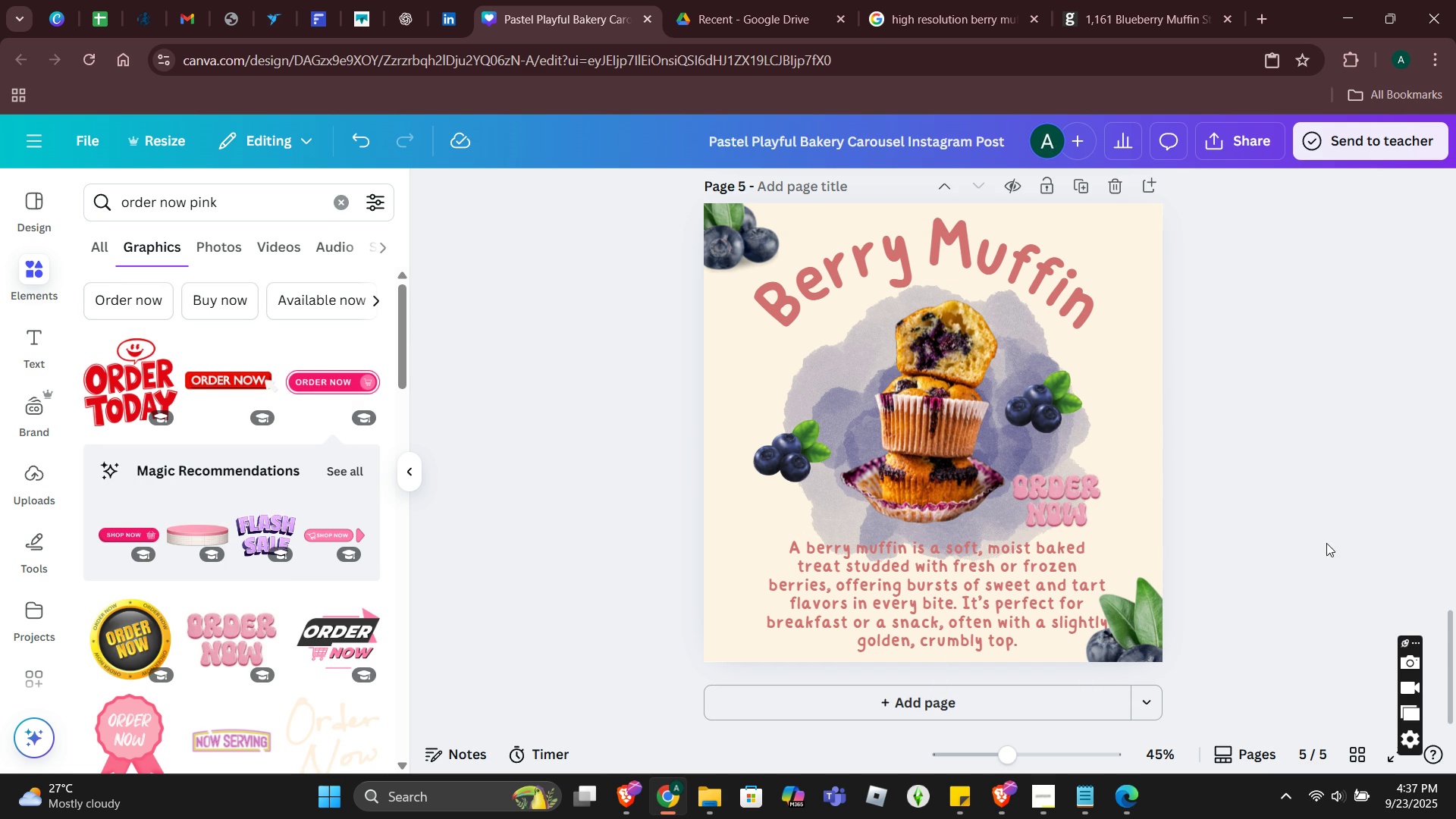 
left_click([1083, 503])
 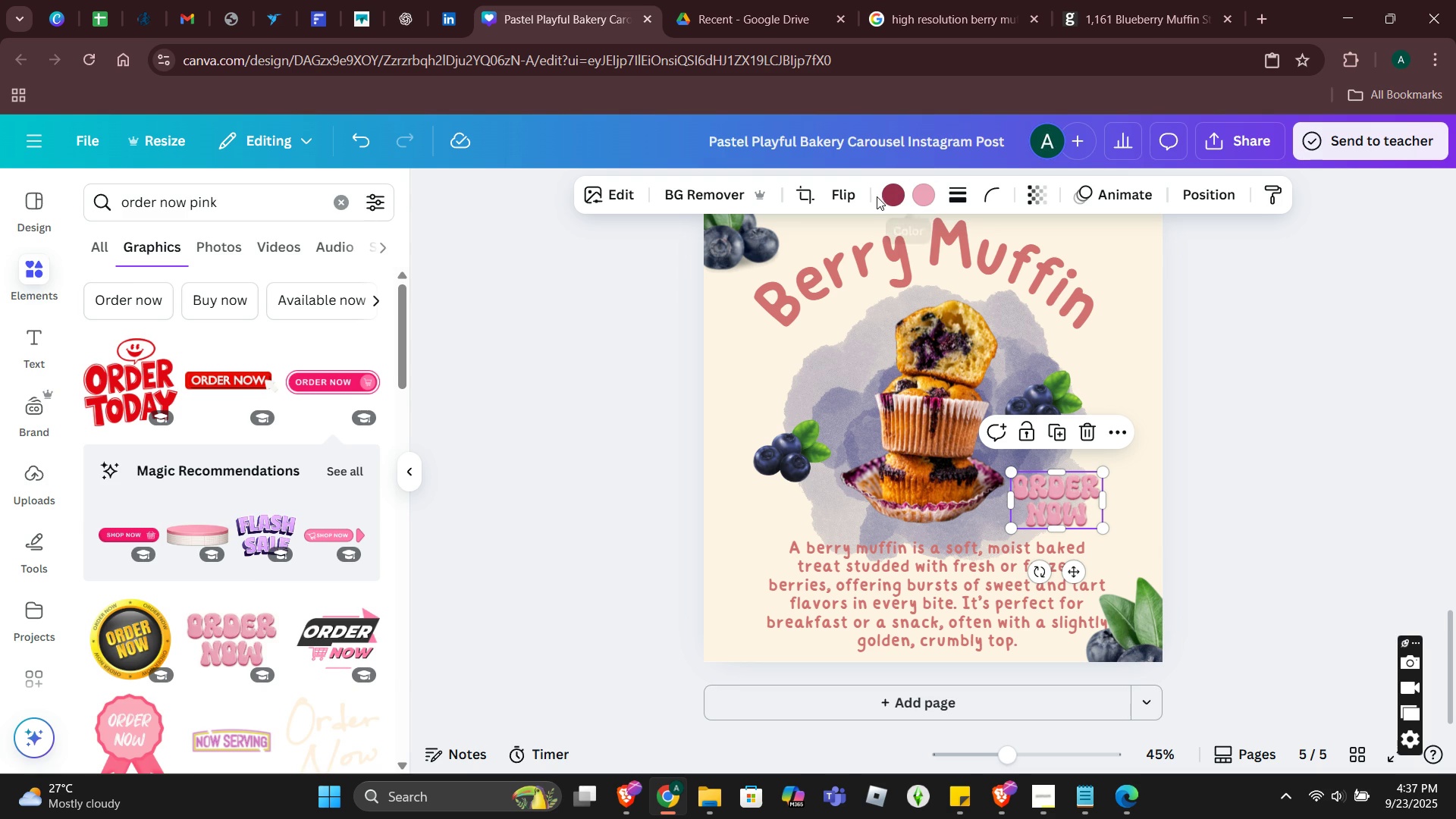 
left_click([883, 196])
 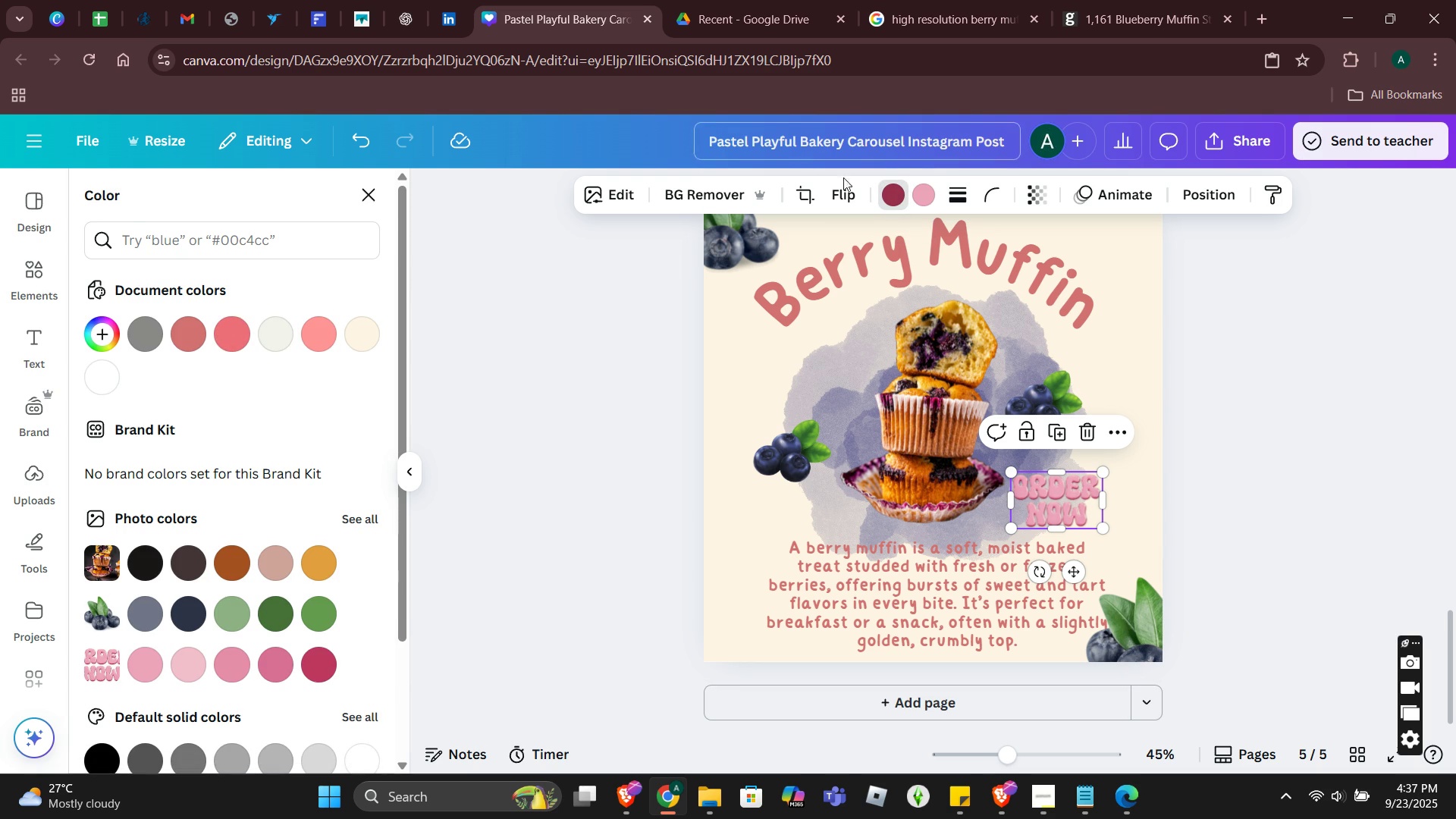 
left_click([921, 203])
 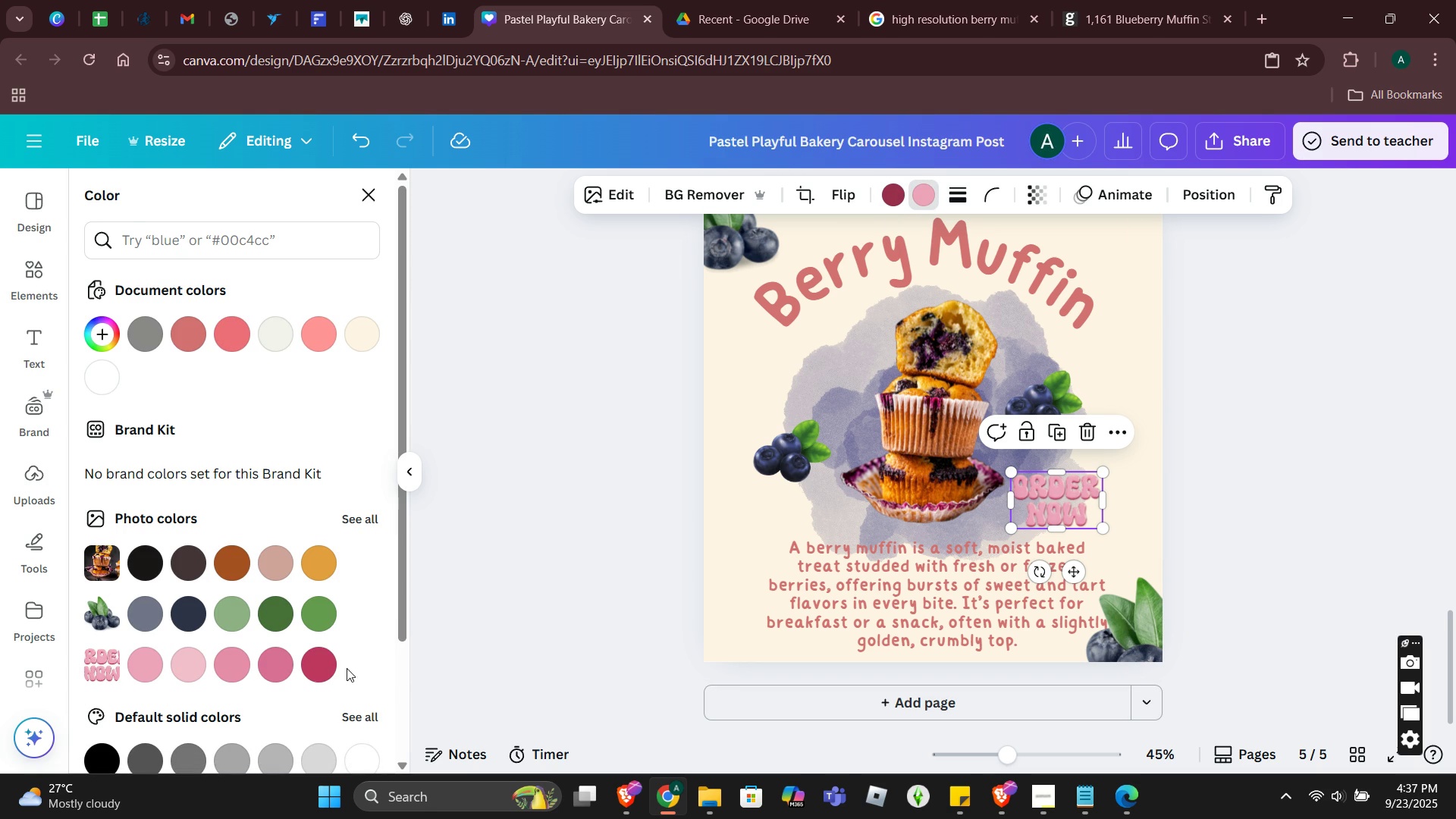 
left_click([327, 669])
 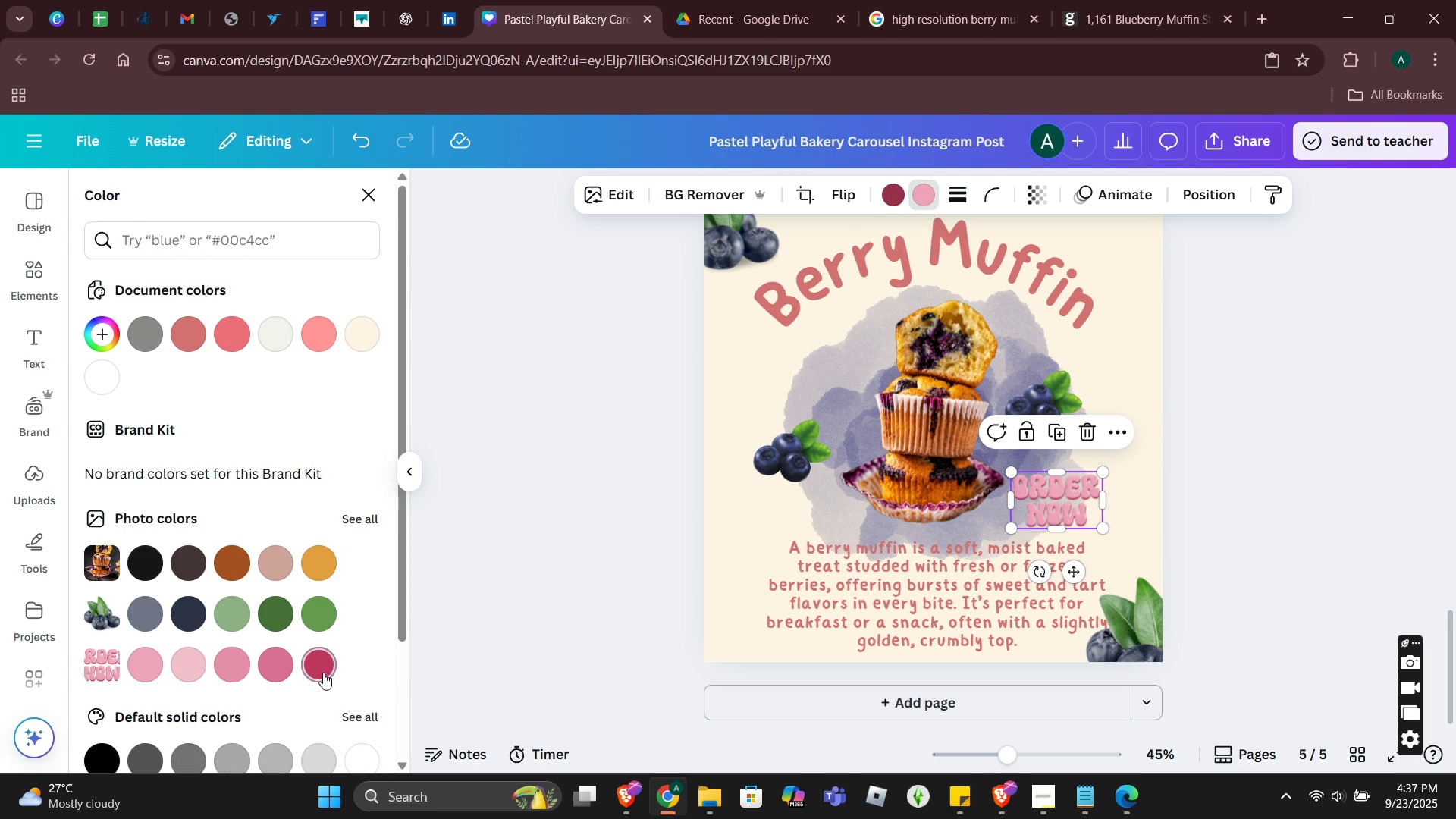 
left_click([325, 673])
 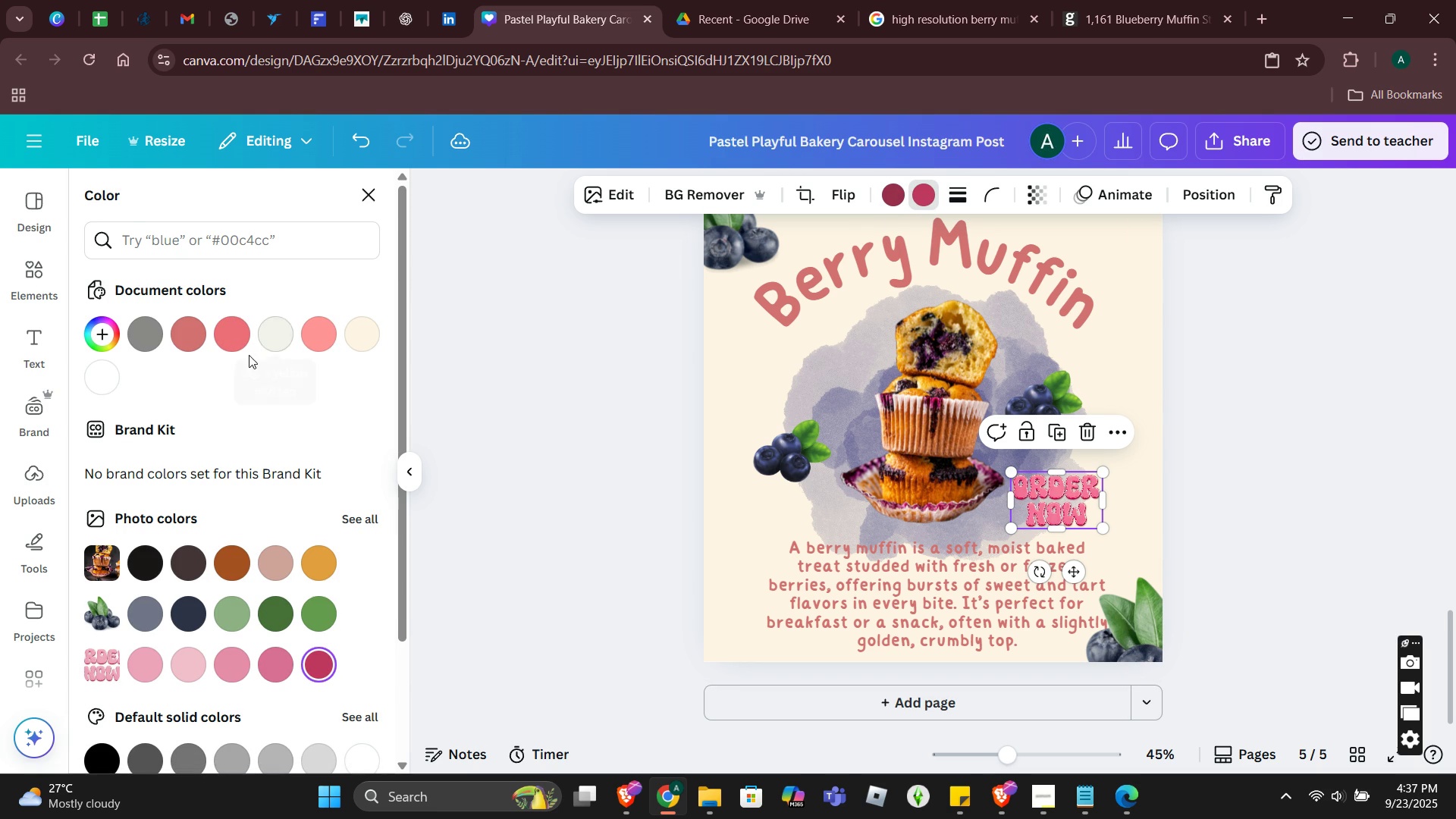 
left_click([231, 339])
 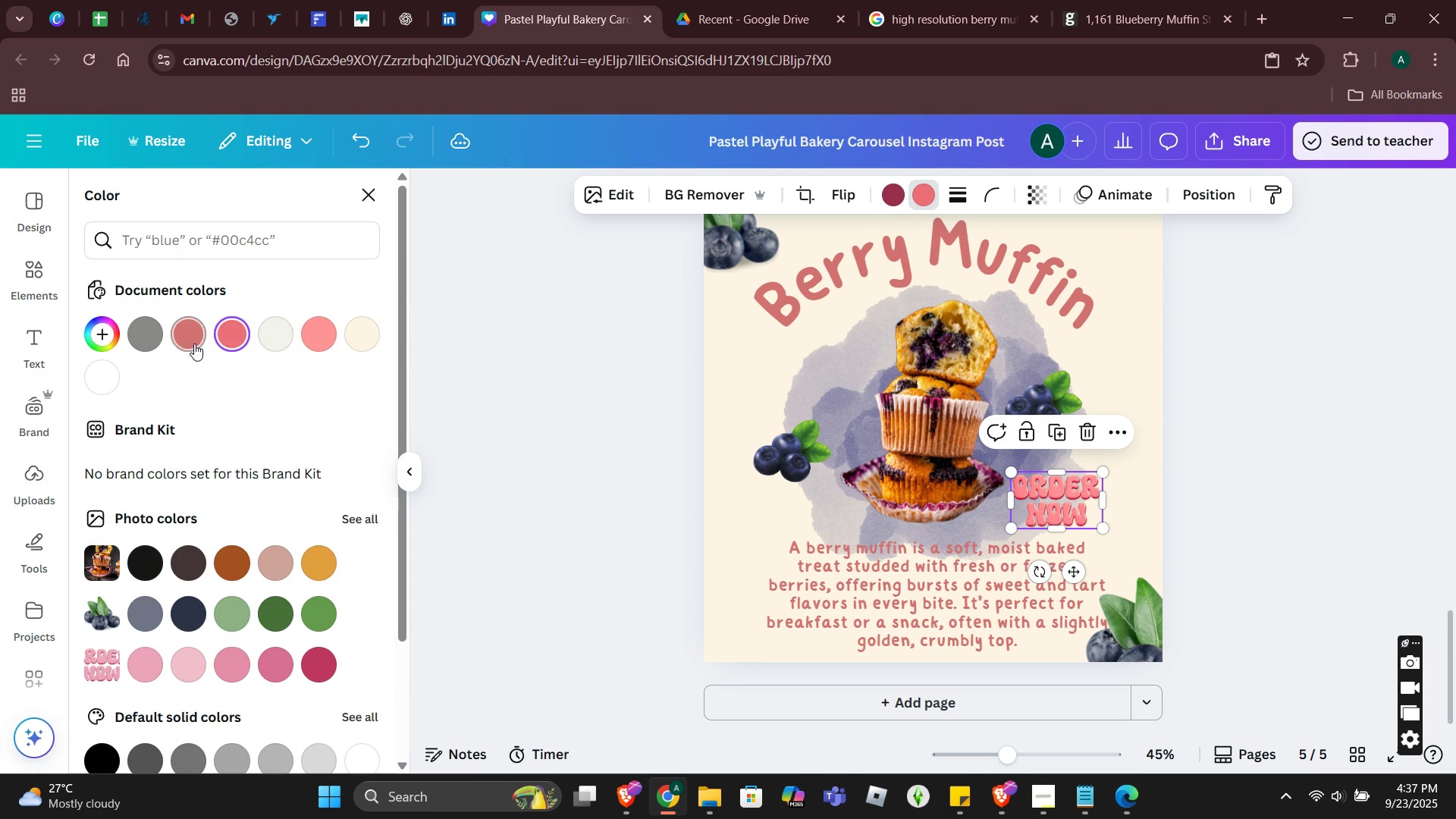 
left_click([193, 344])
 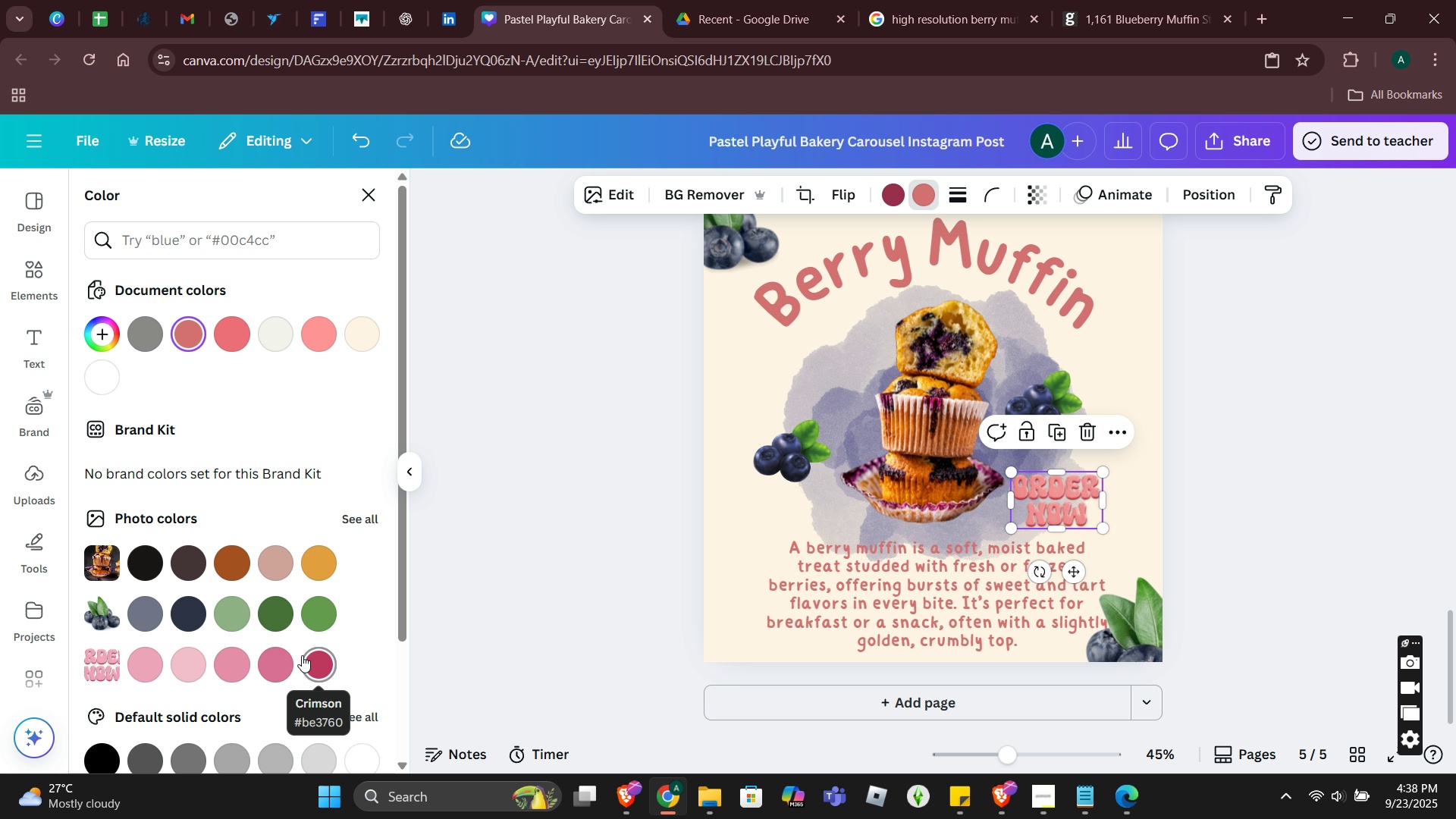 
wait(64.56)
 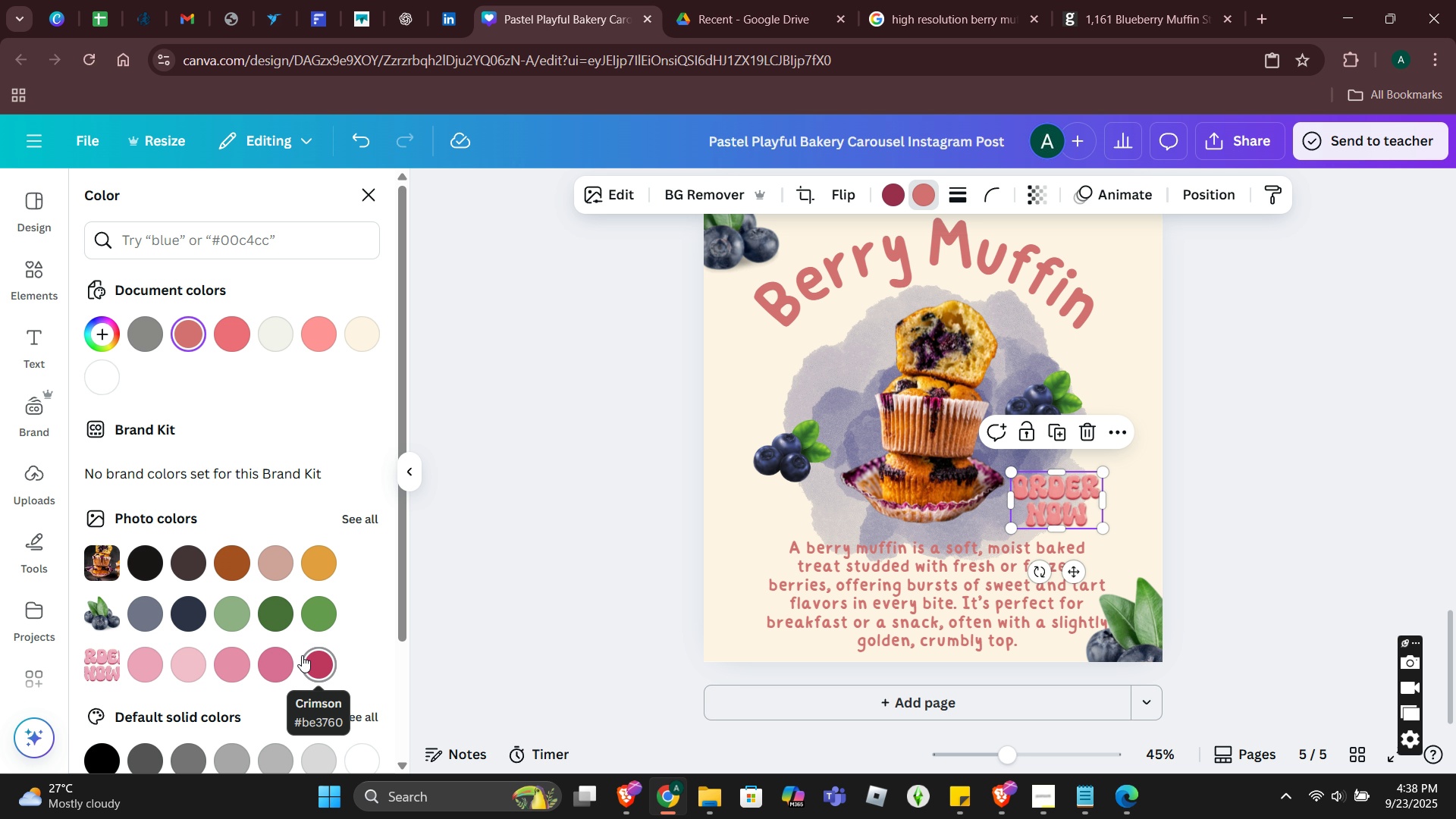 
left_click([218, 340])
 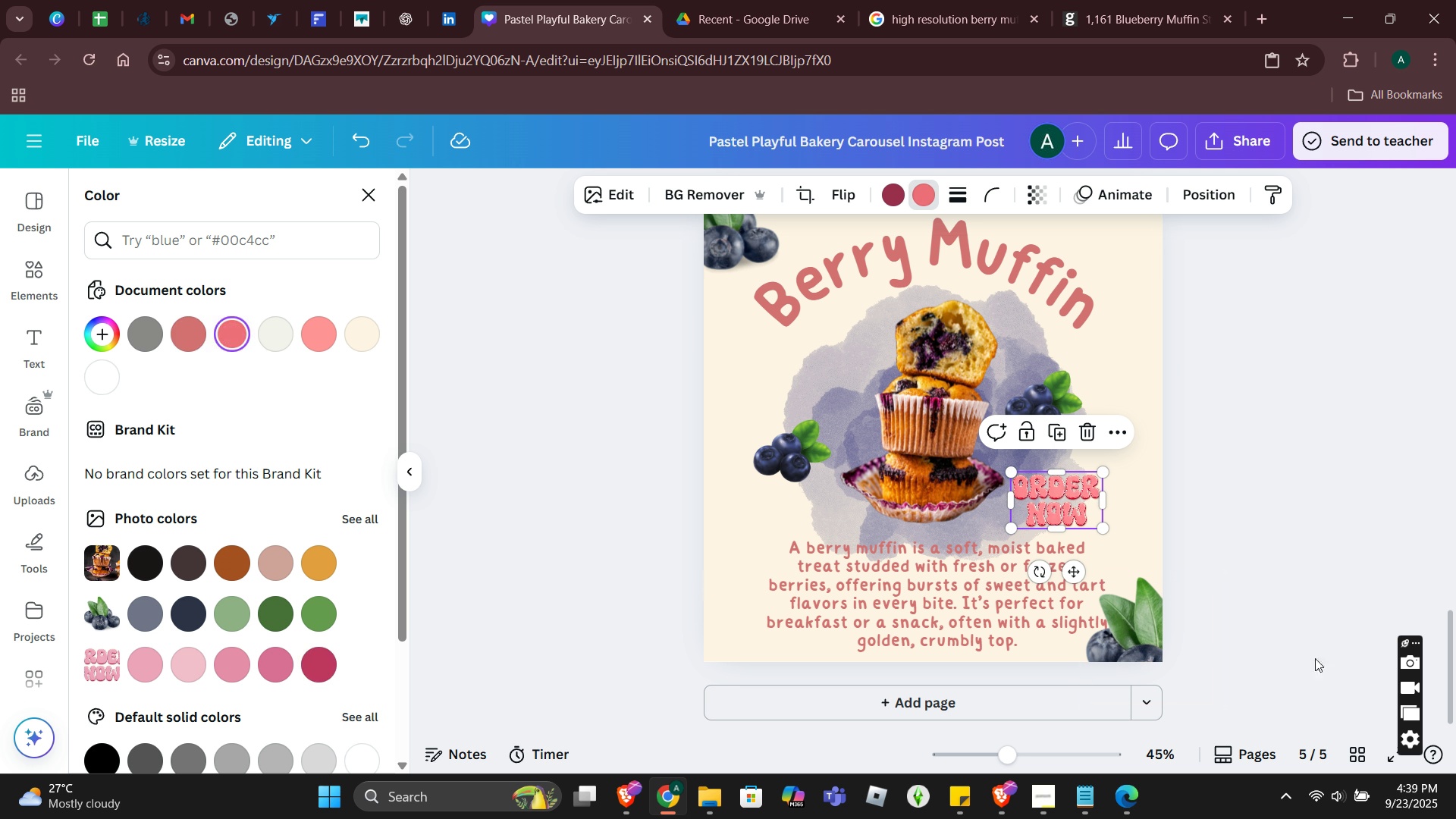 
left_click([1435, 646])
 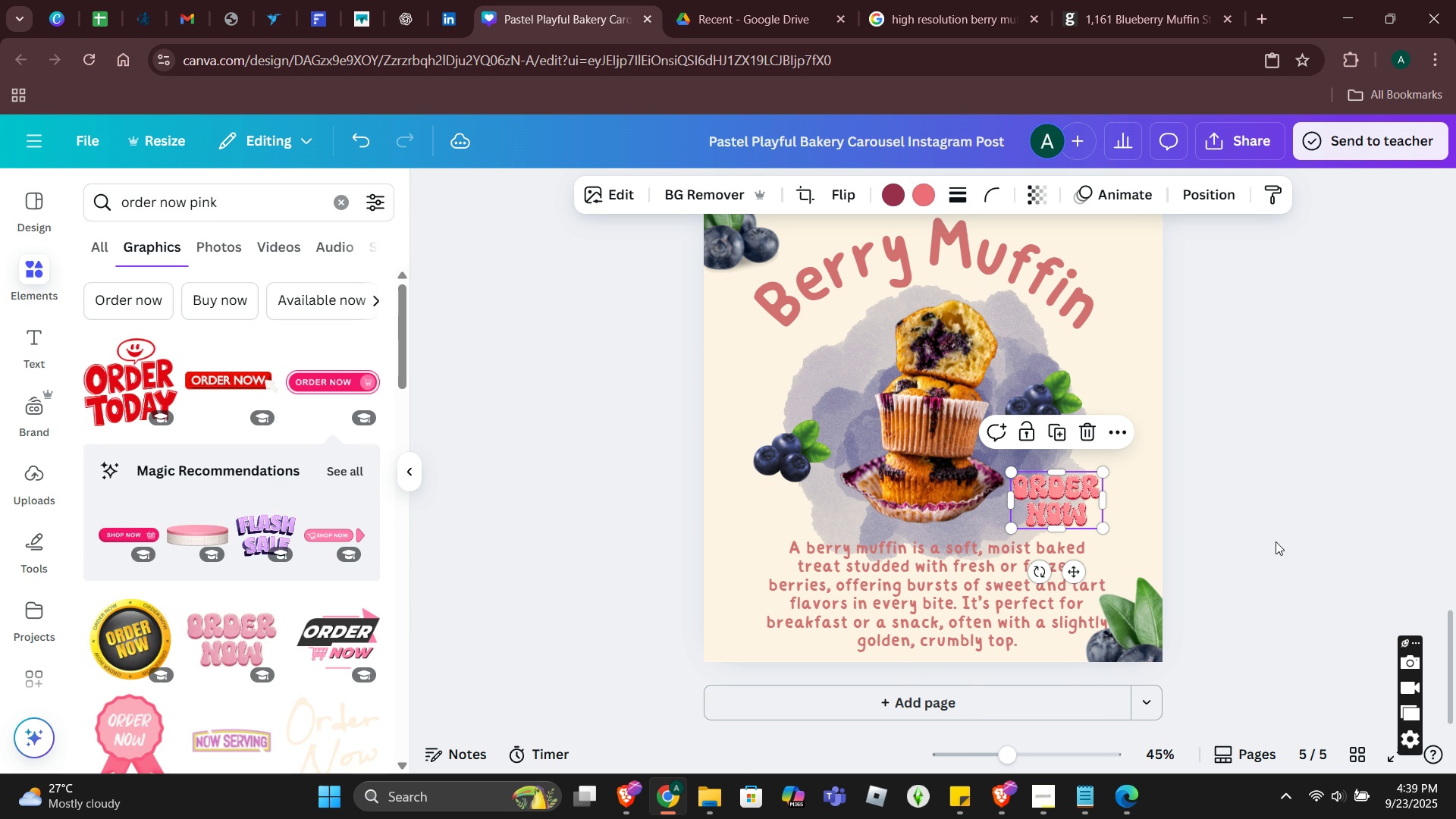 
left_click([1276, 541])
 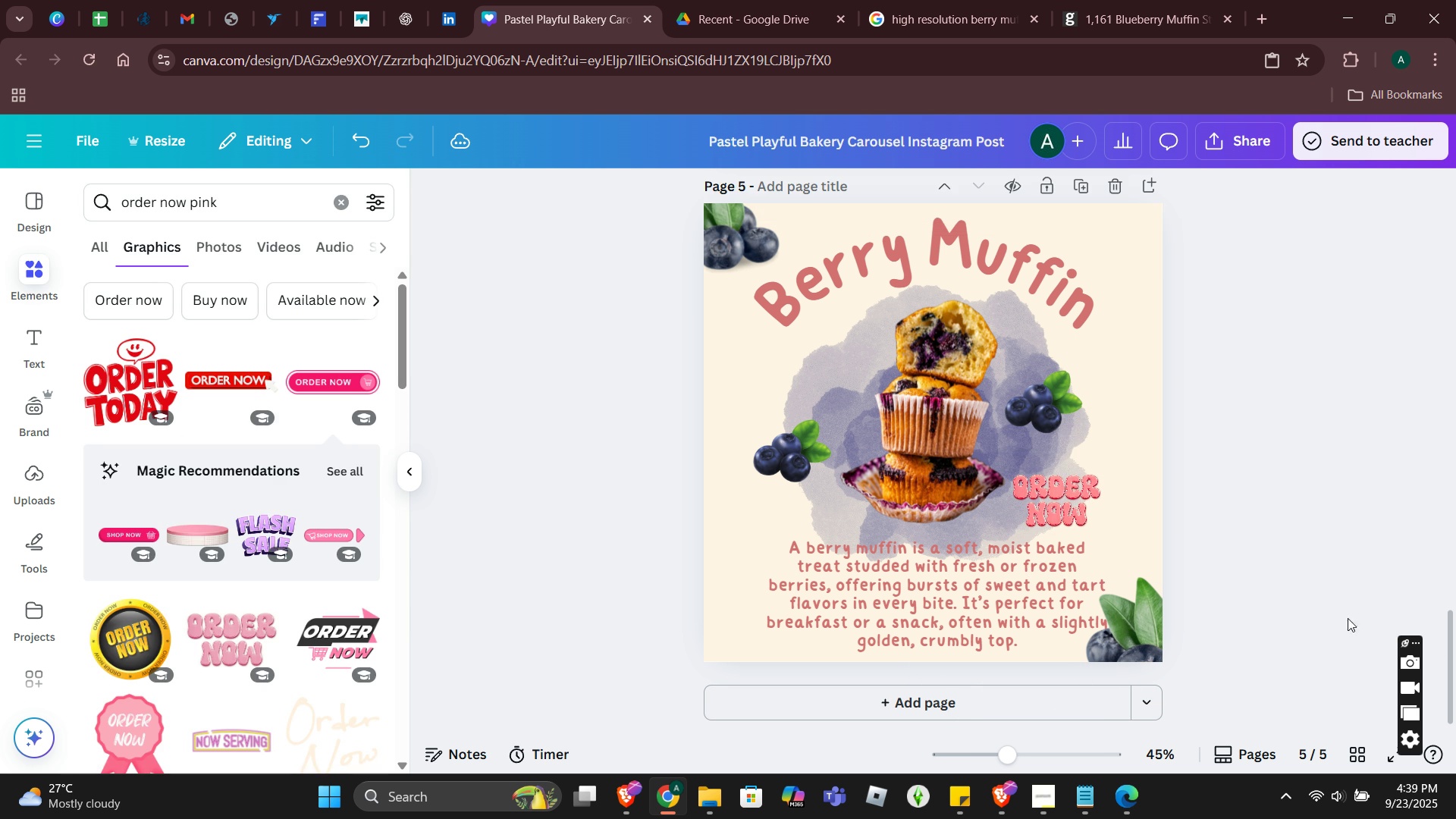 
left_click([1072, 516])